 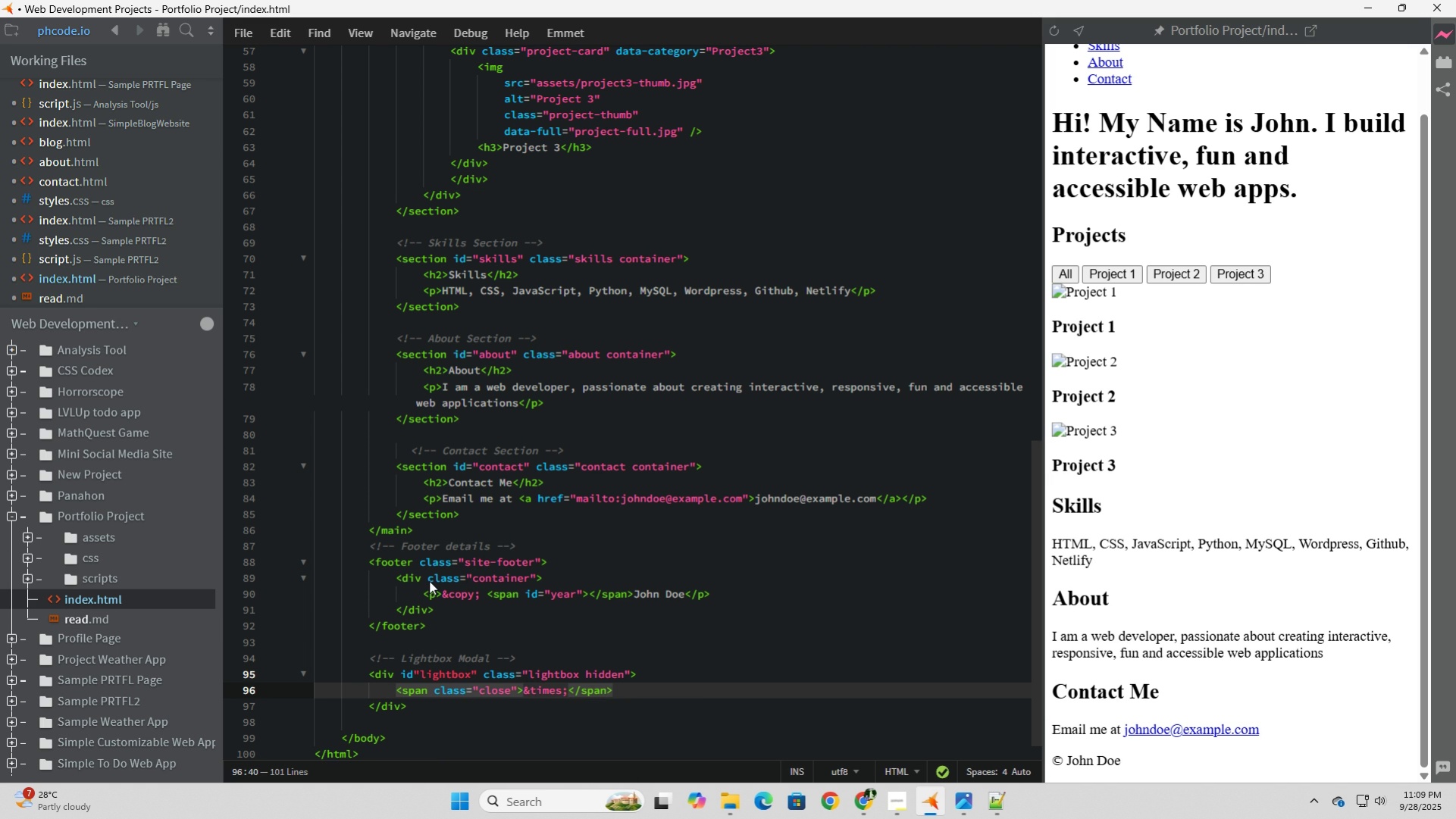 
key(ArrowRight)
 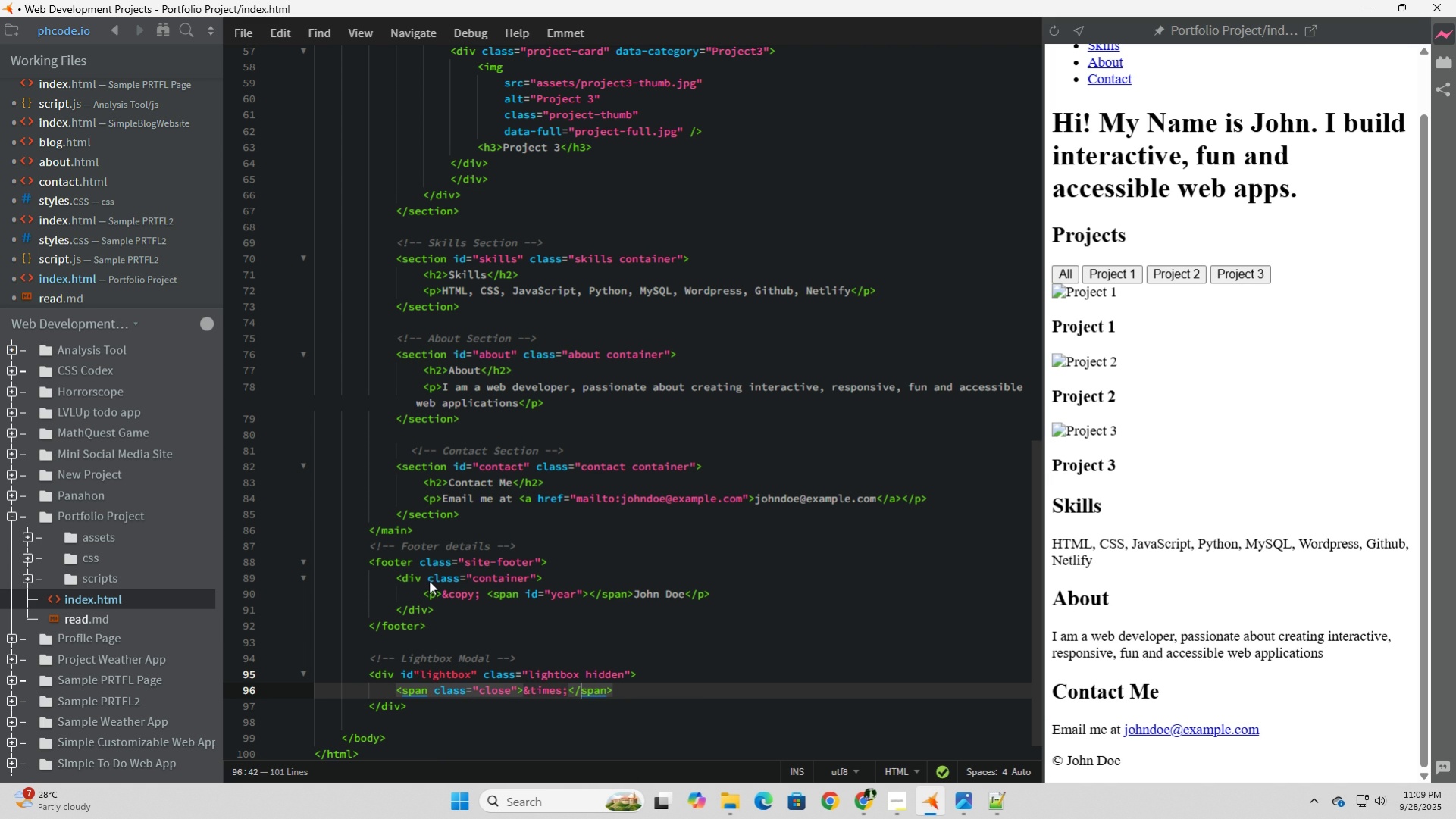 
key(ArrowRight)
 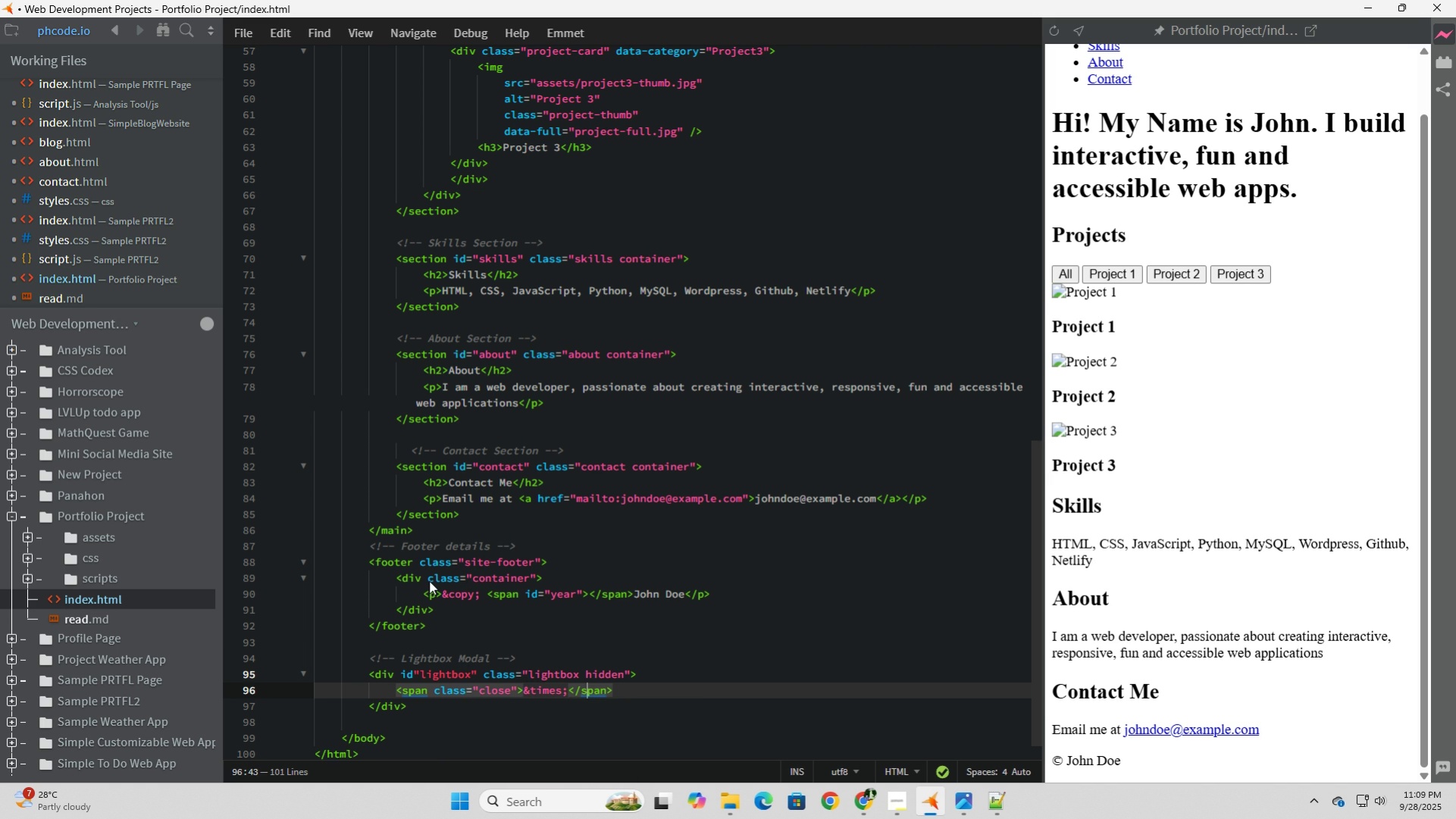 
key(ArrowRight)
 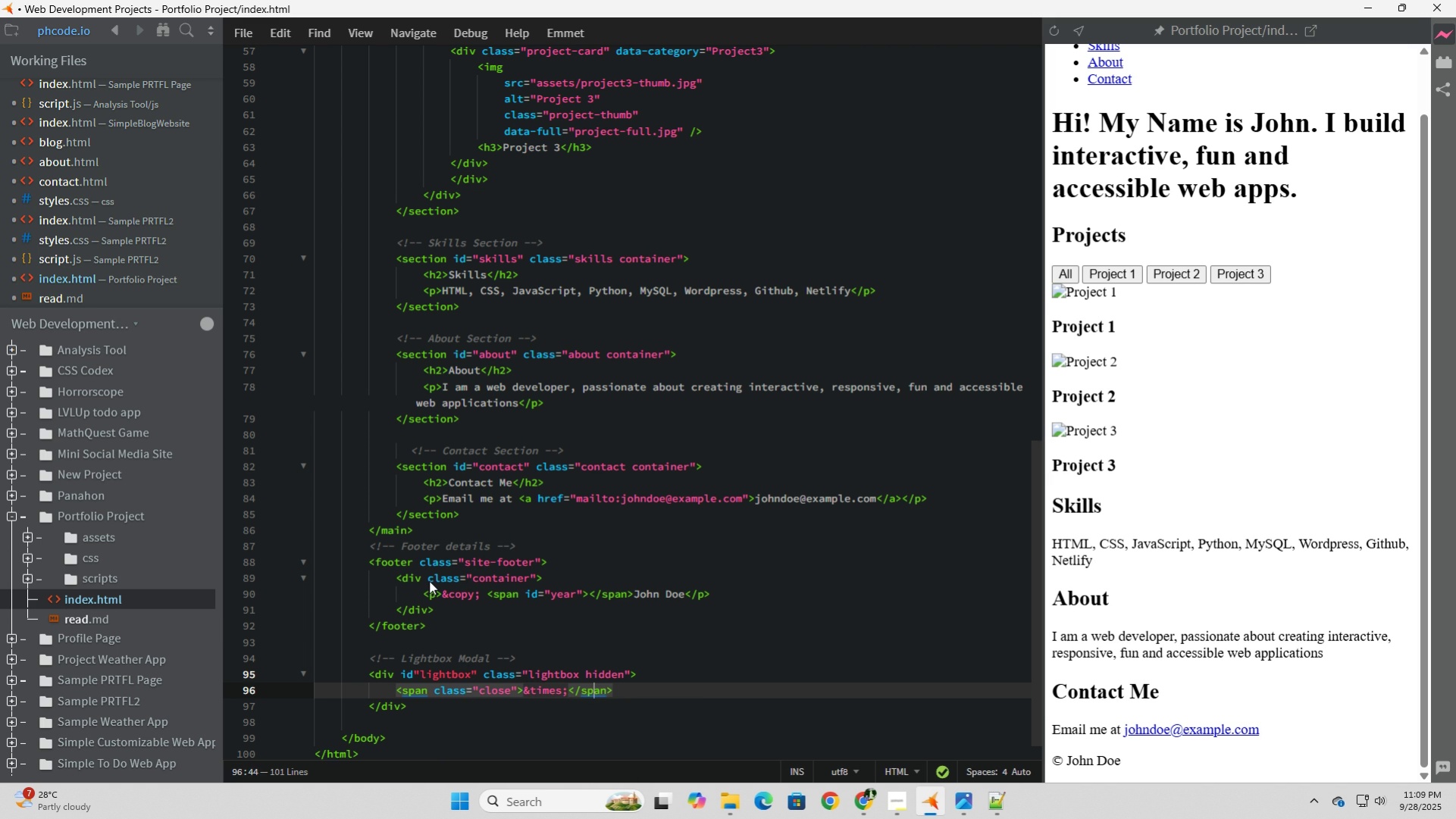 
key(ArrowRight)
 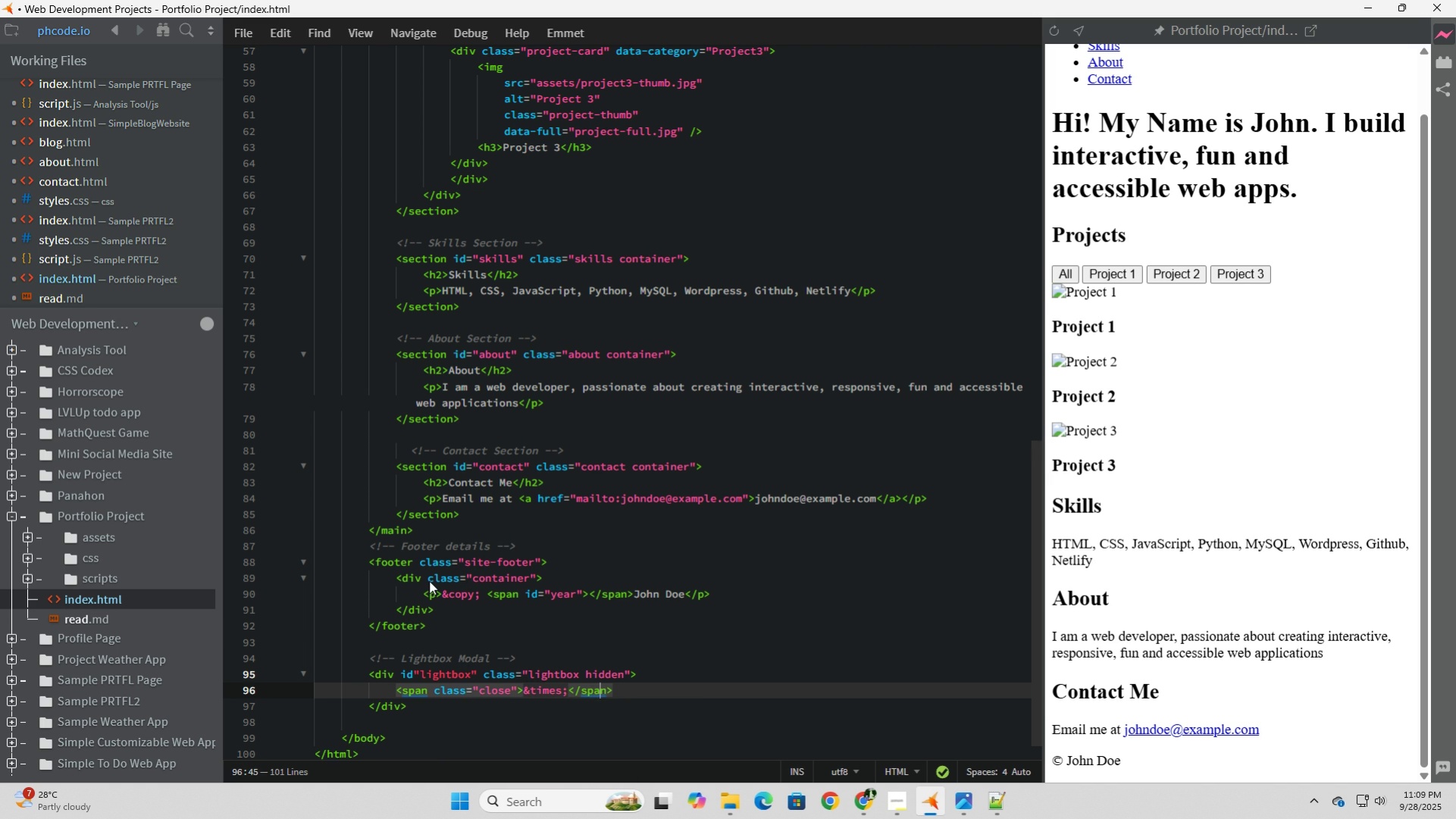 
key(ArrowRight)
 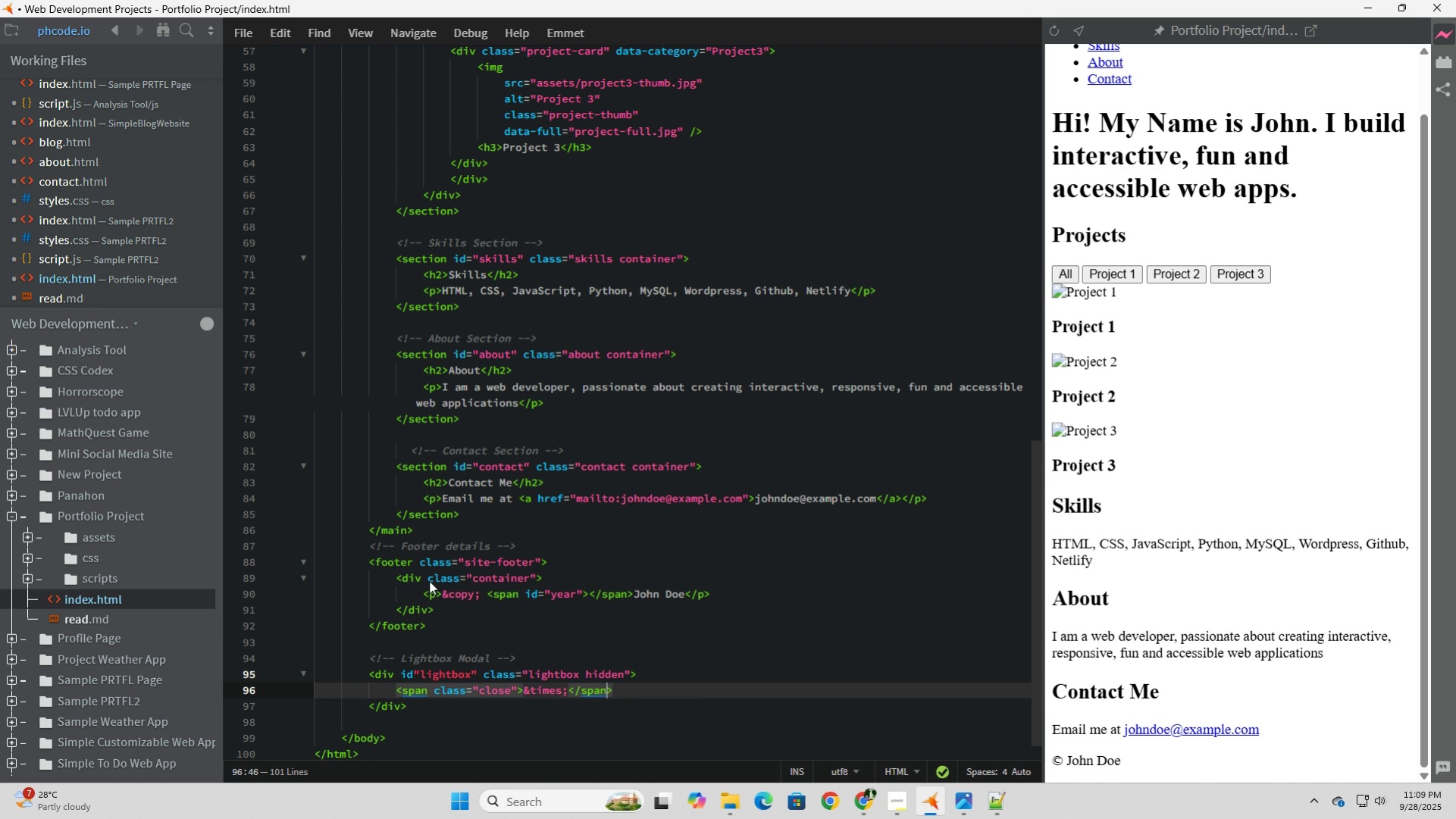 
key(ArrowRight)
 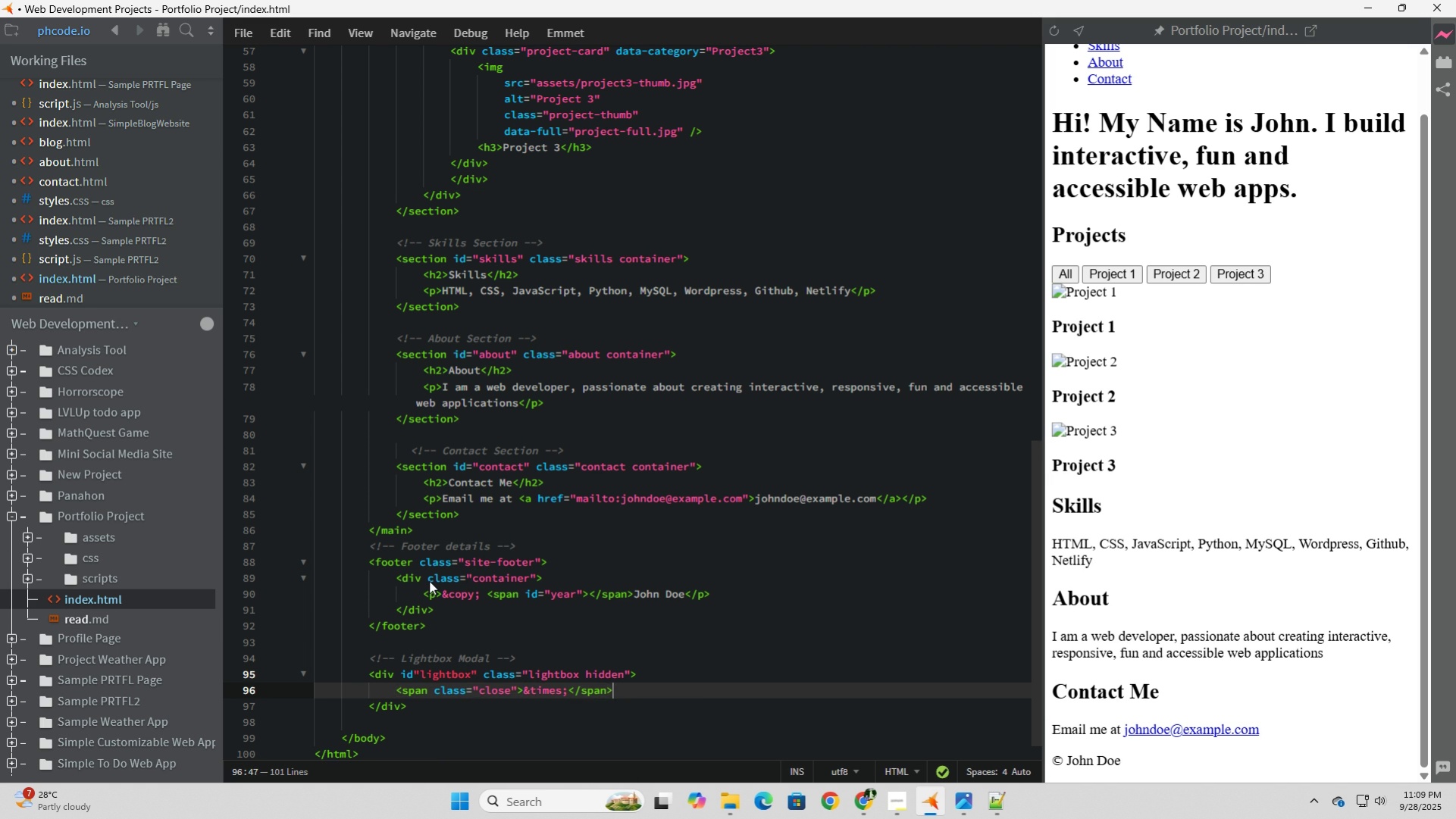 
key(ArrowRight)
 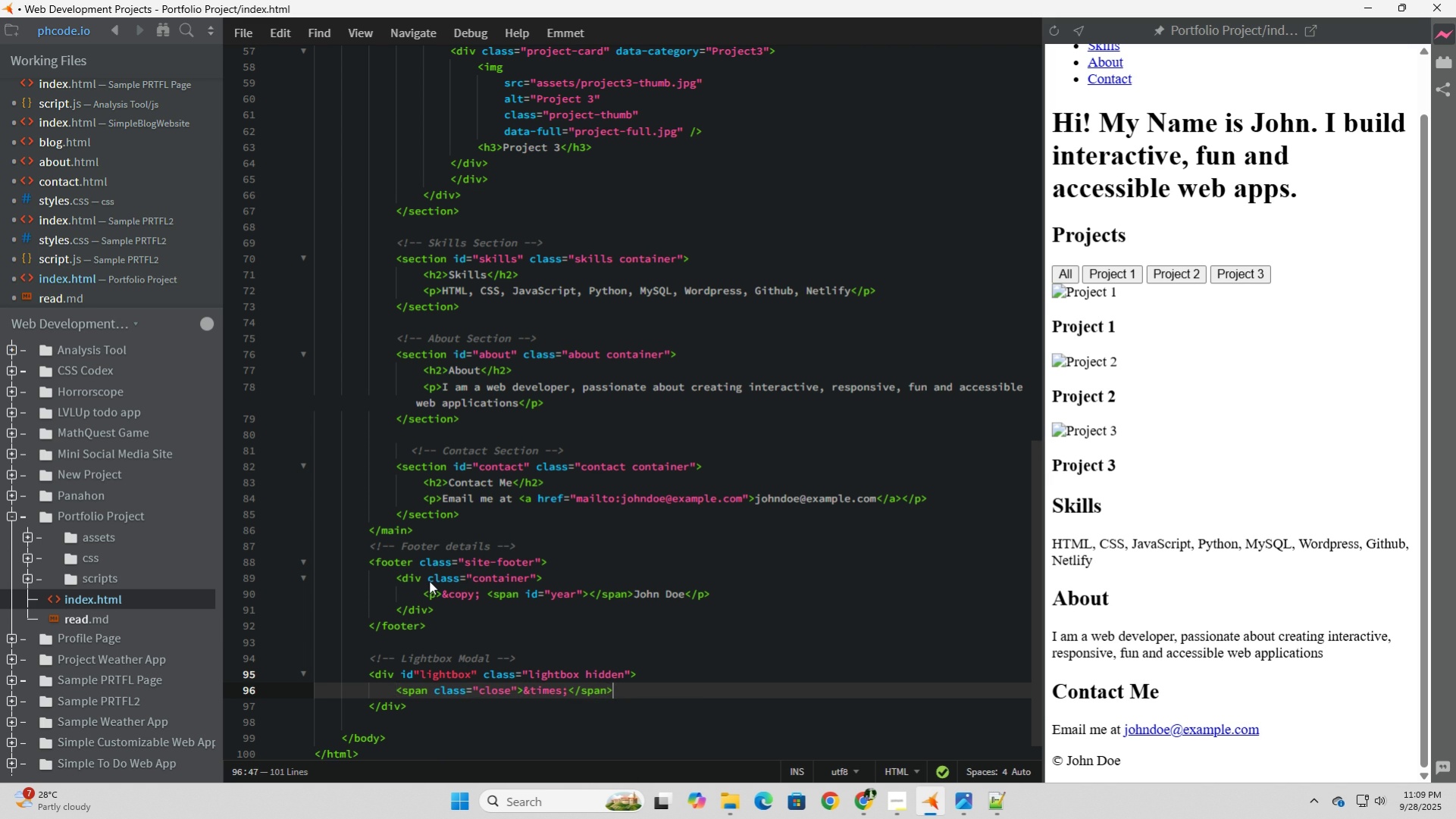 
key(Enter)